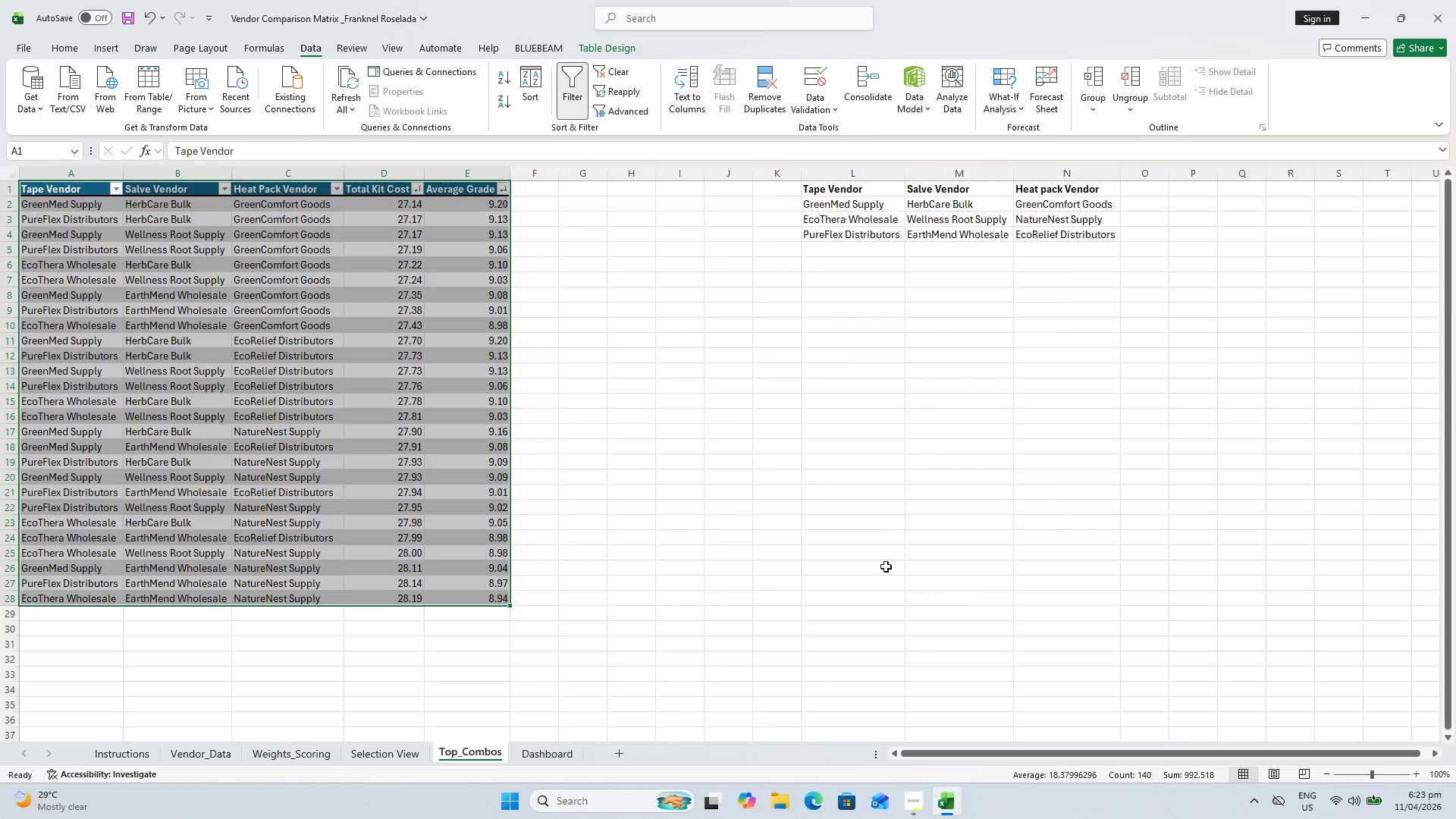 
left_click([791, 506])
 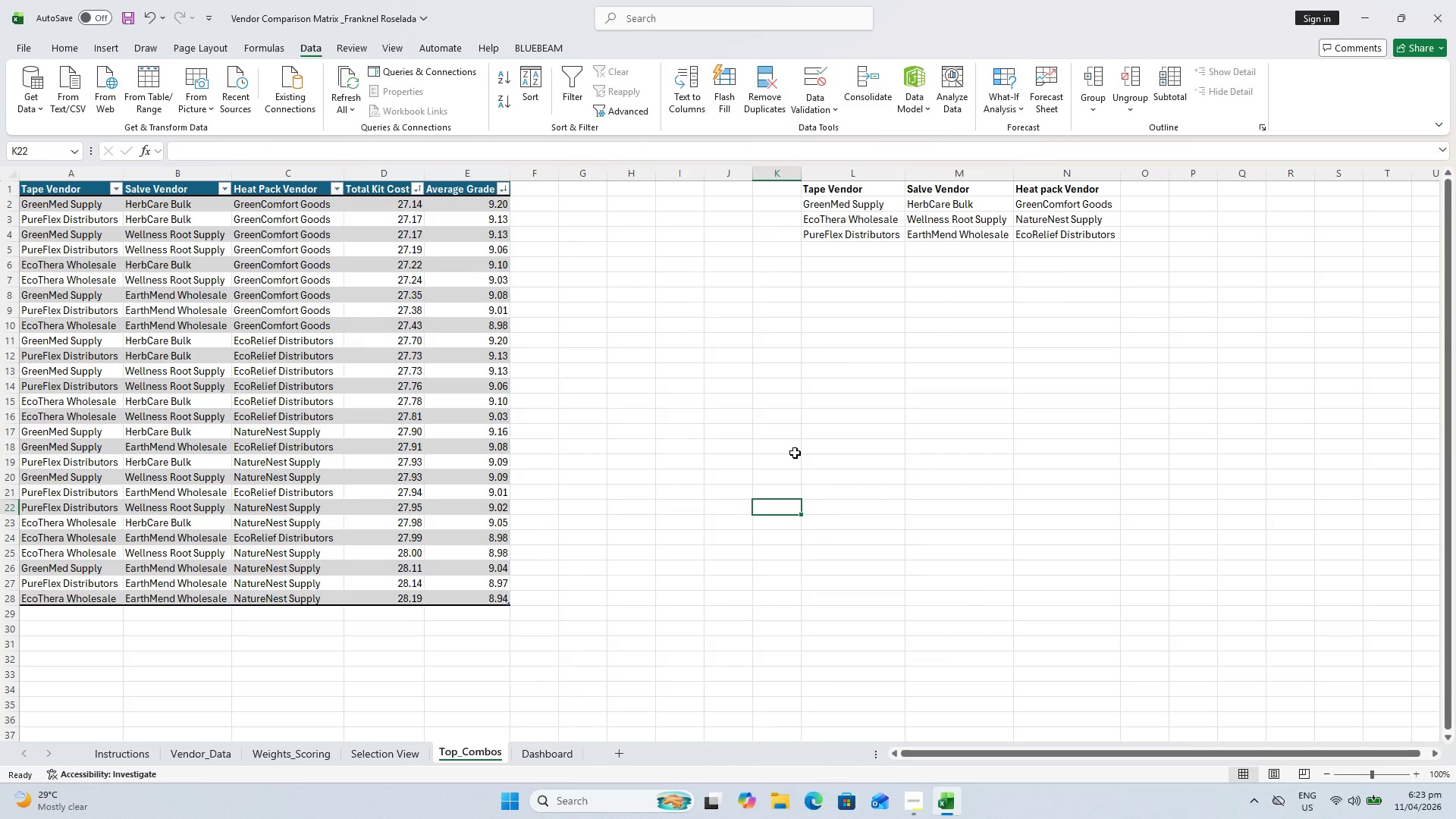 
wait(7.36)
 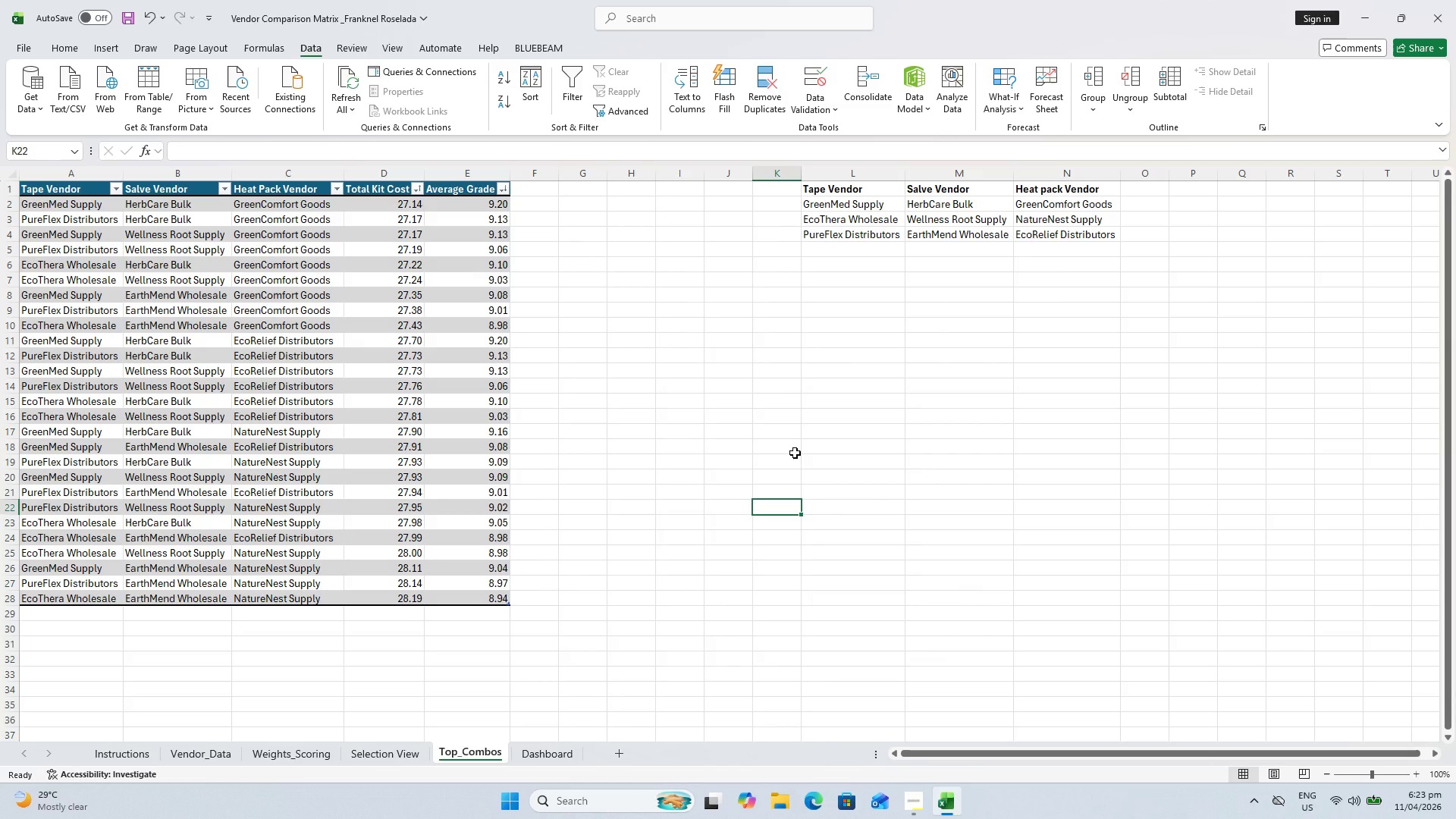 
double_click([392, 207])
 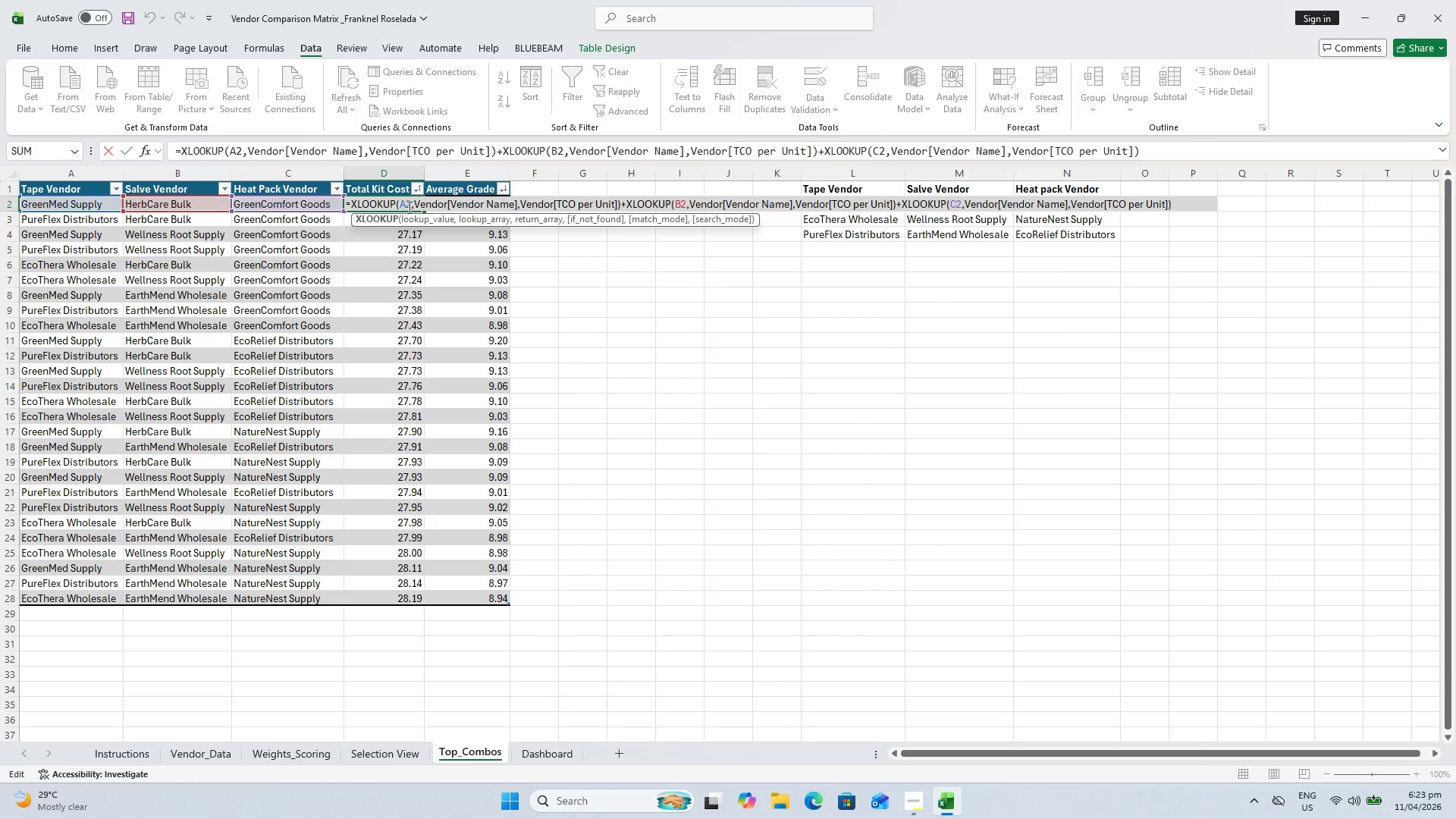 
key(Escape)
 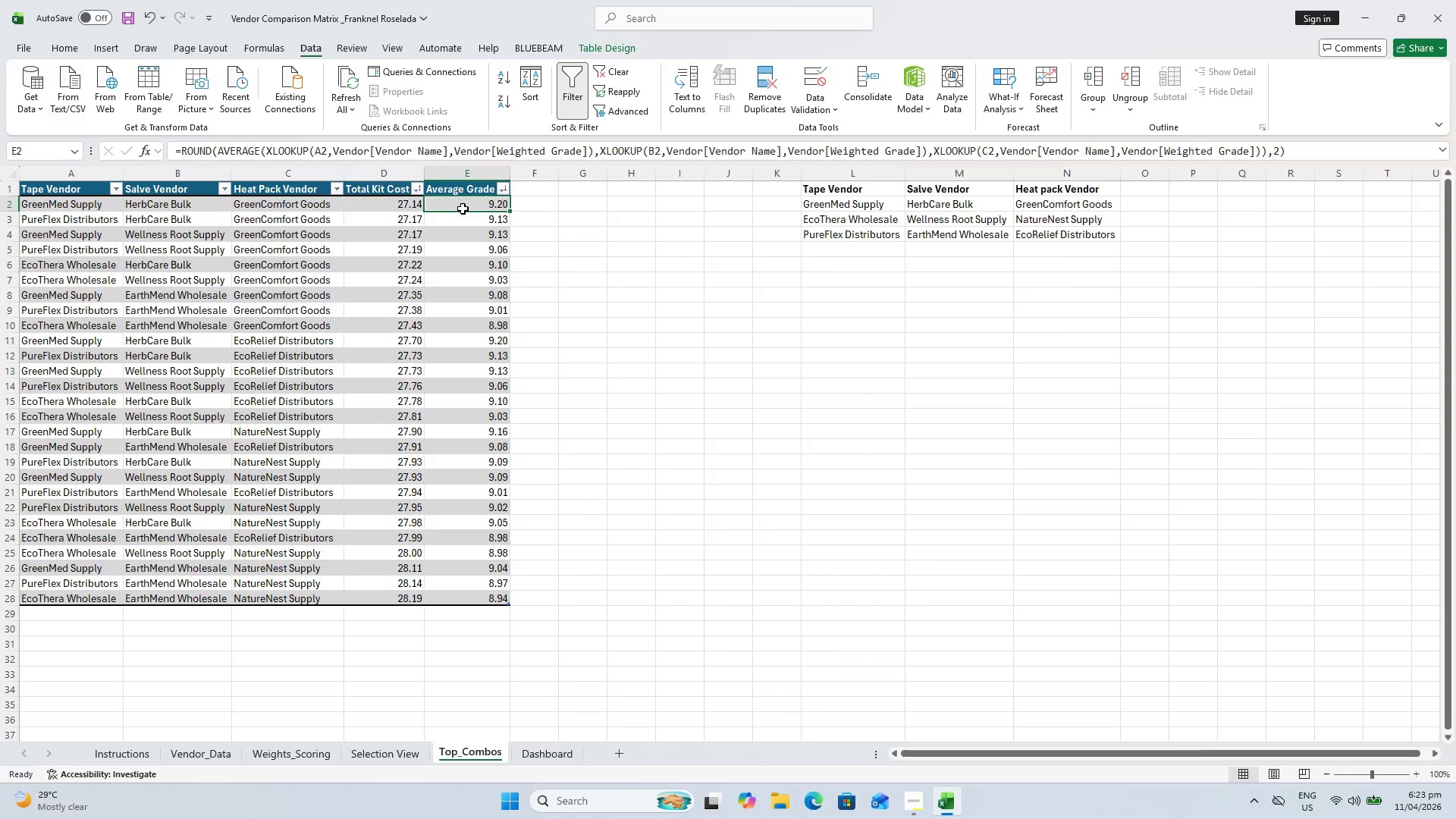 
double_click([463, 209])
 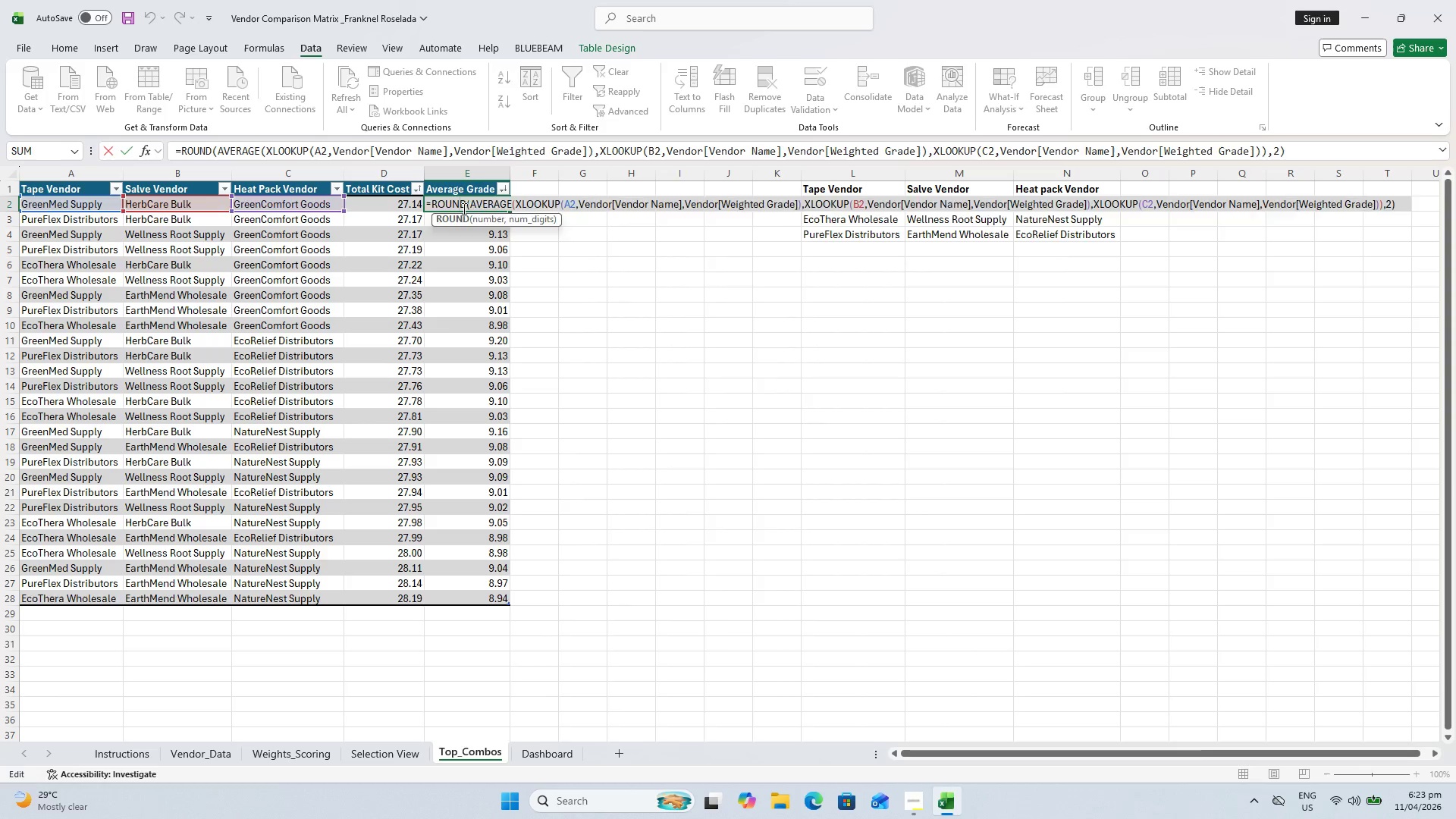 
key(Escape)
 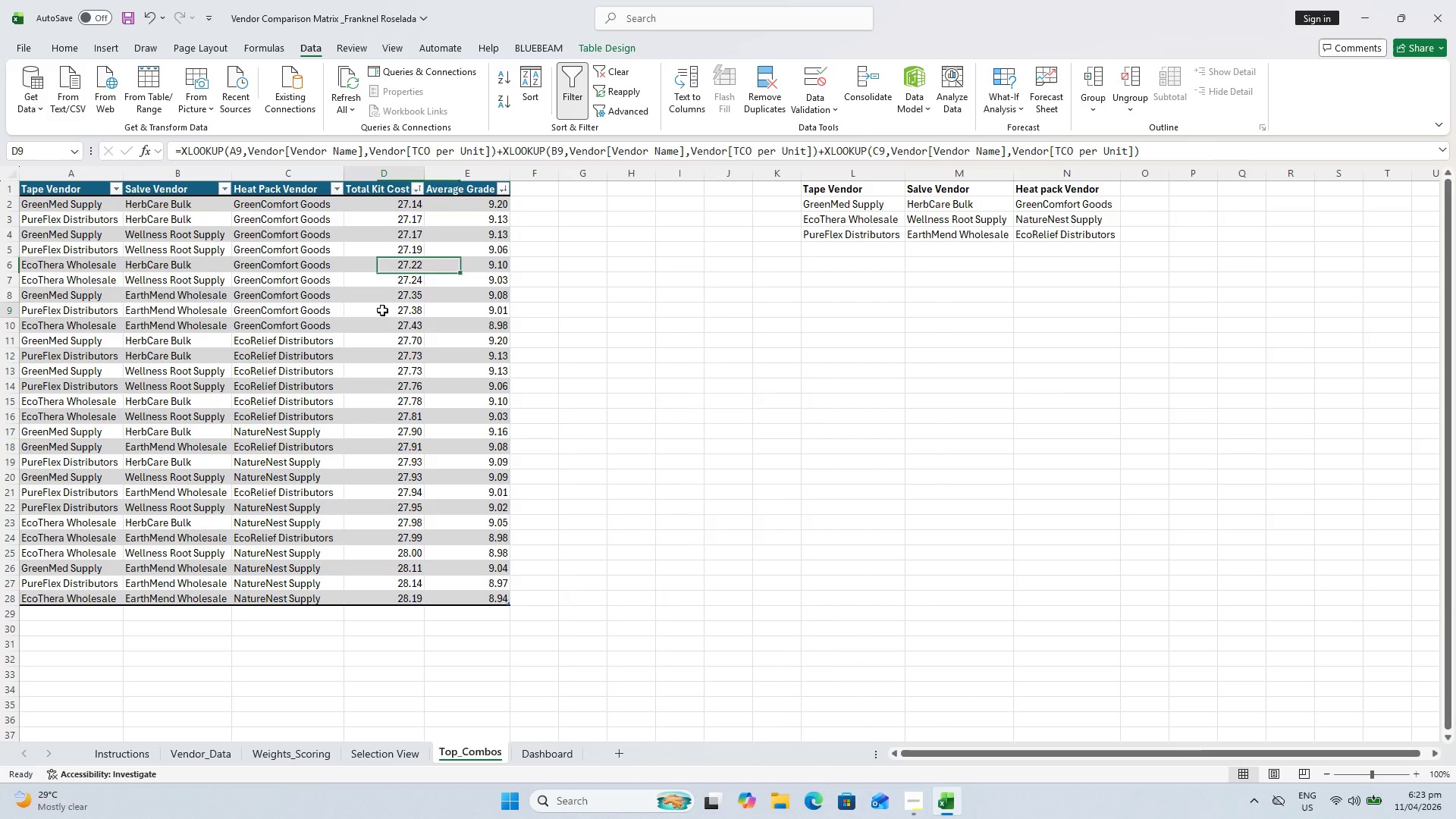 
double_click([382, 310])
 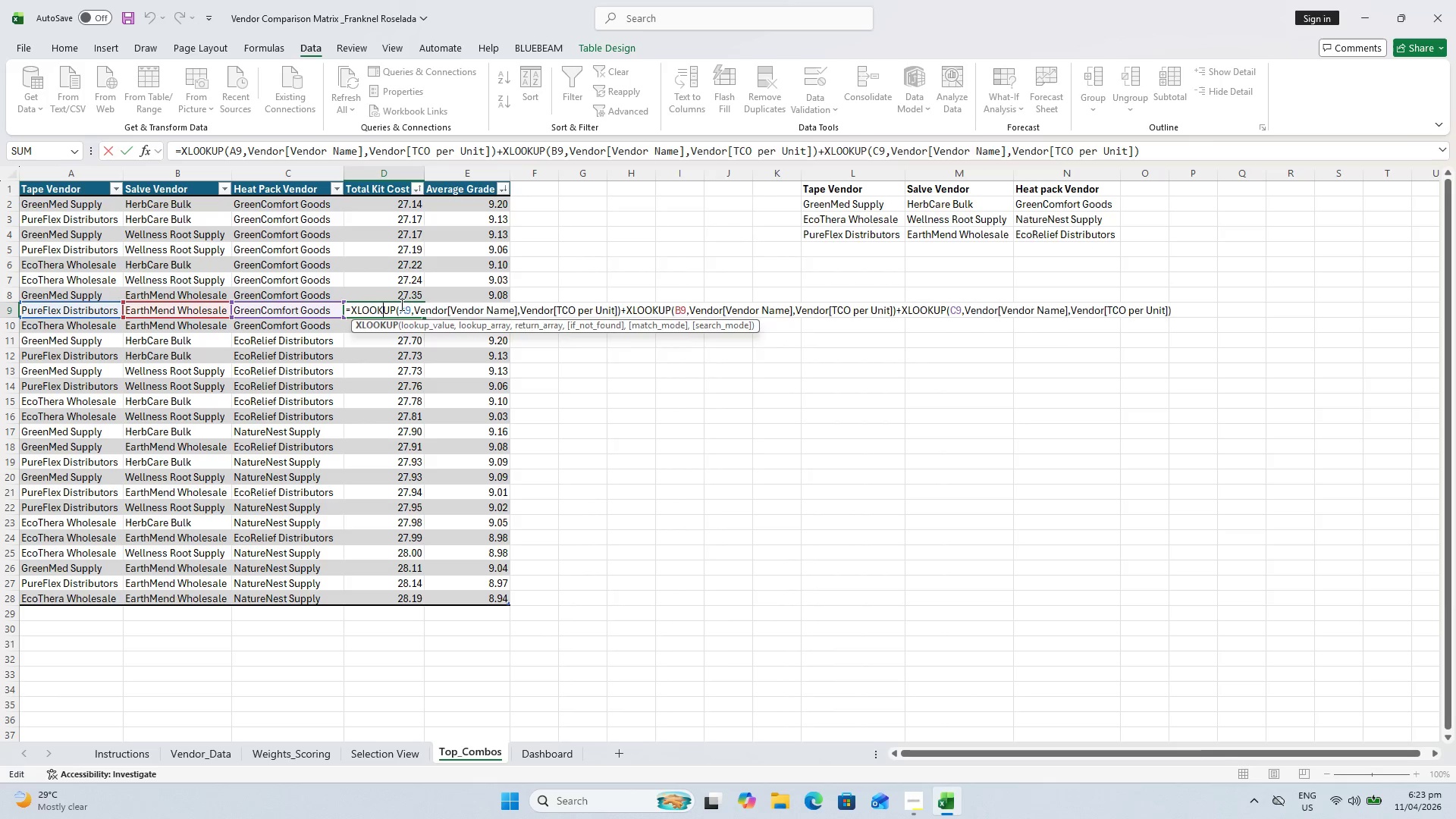 
key(Escape)
 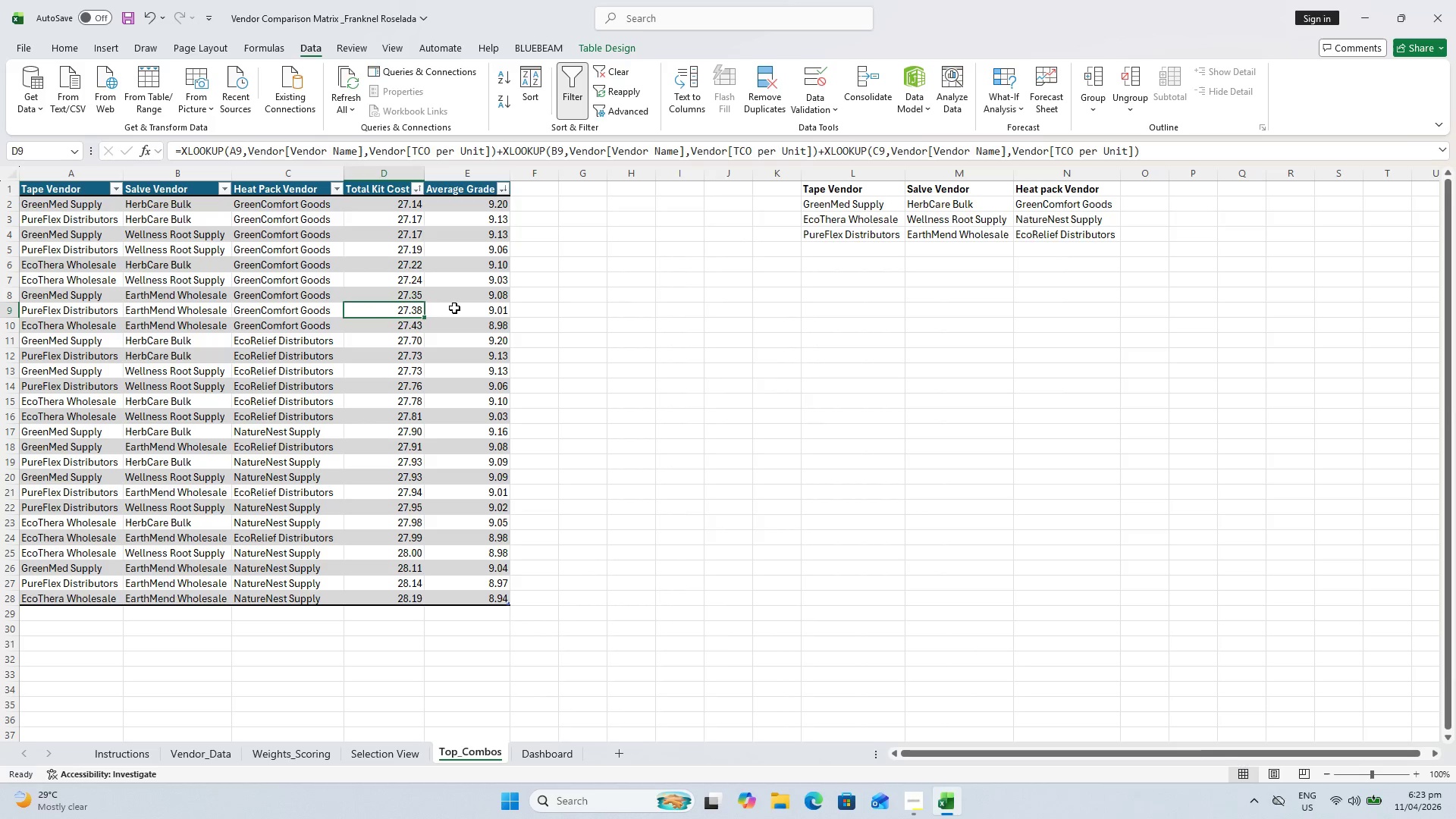 
left_click([455, 308])
 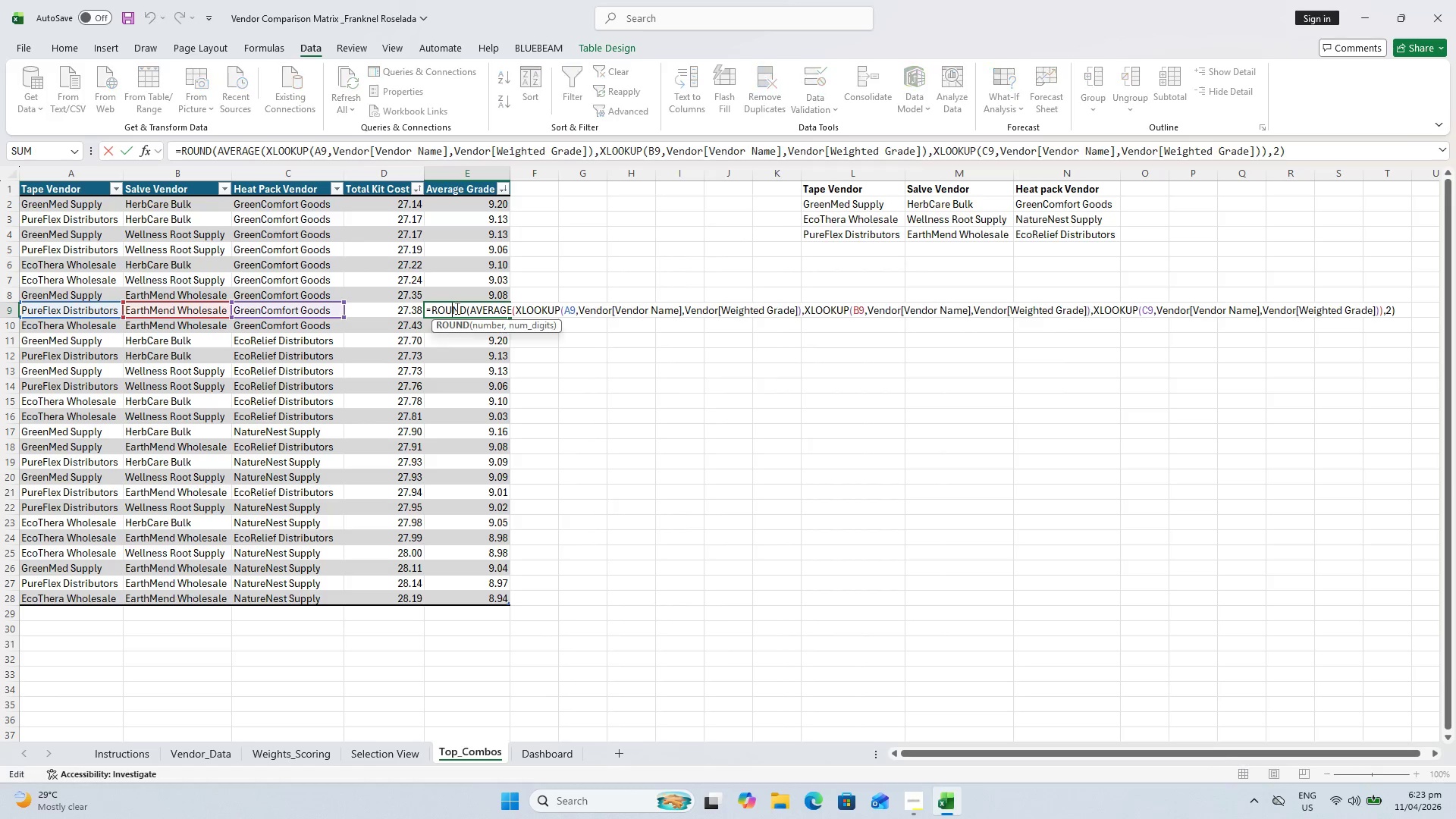 
key(Escape)
 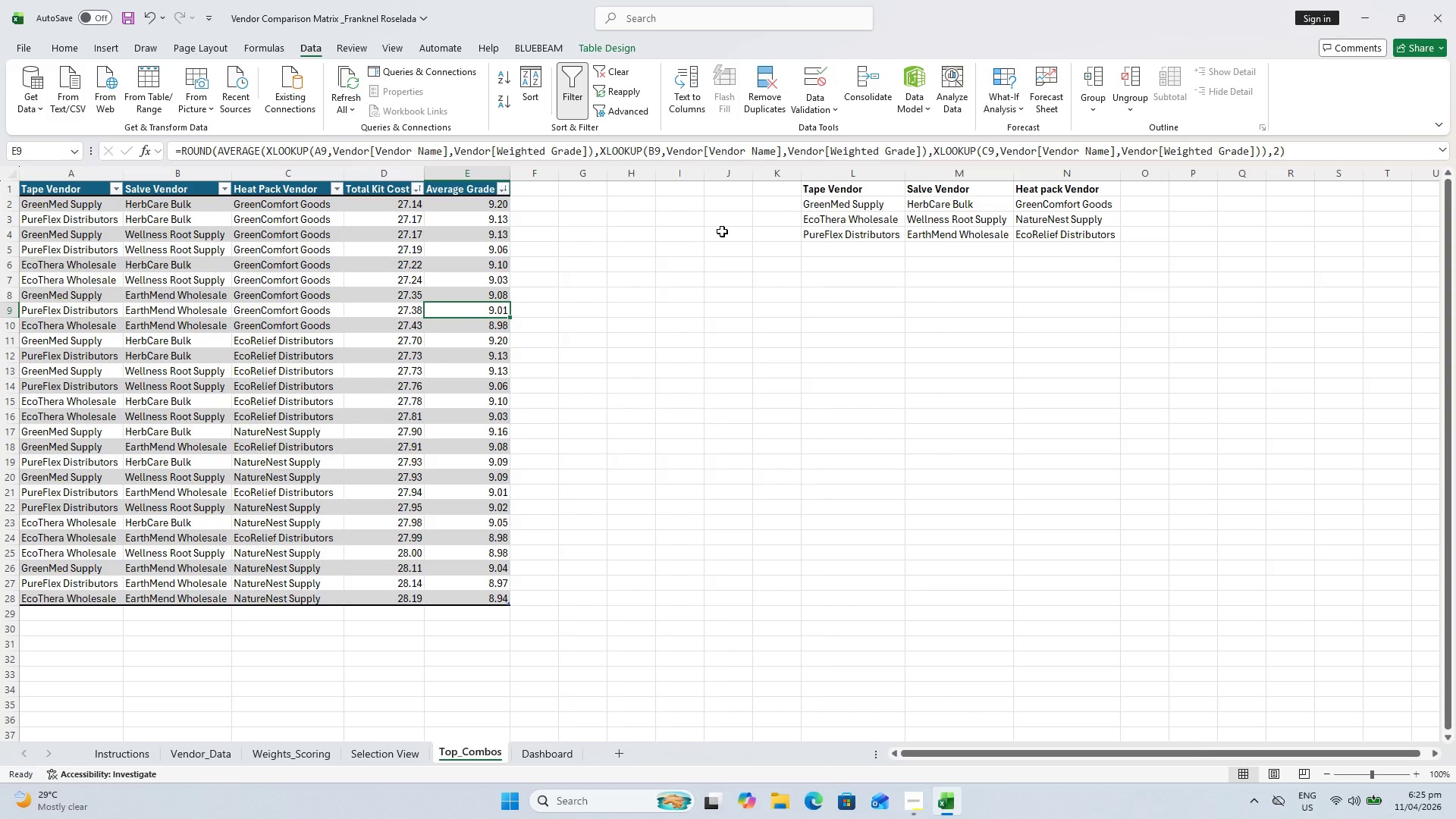 
wait(122.03)
 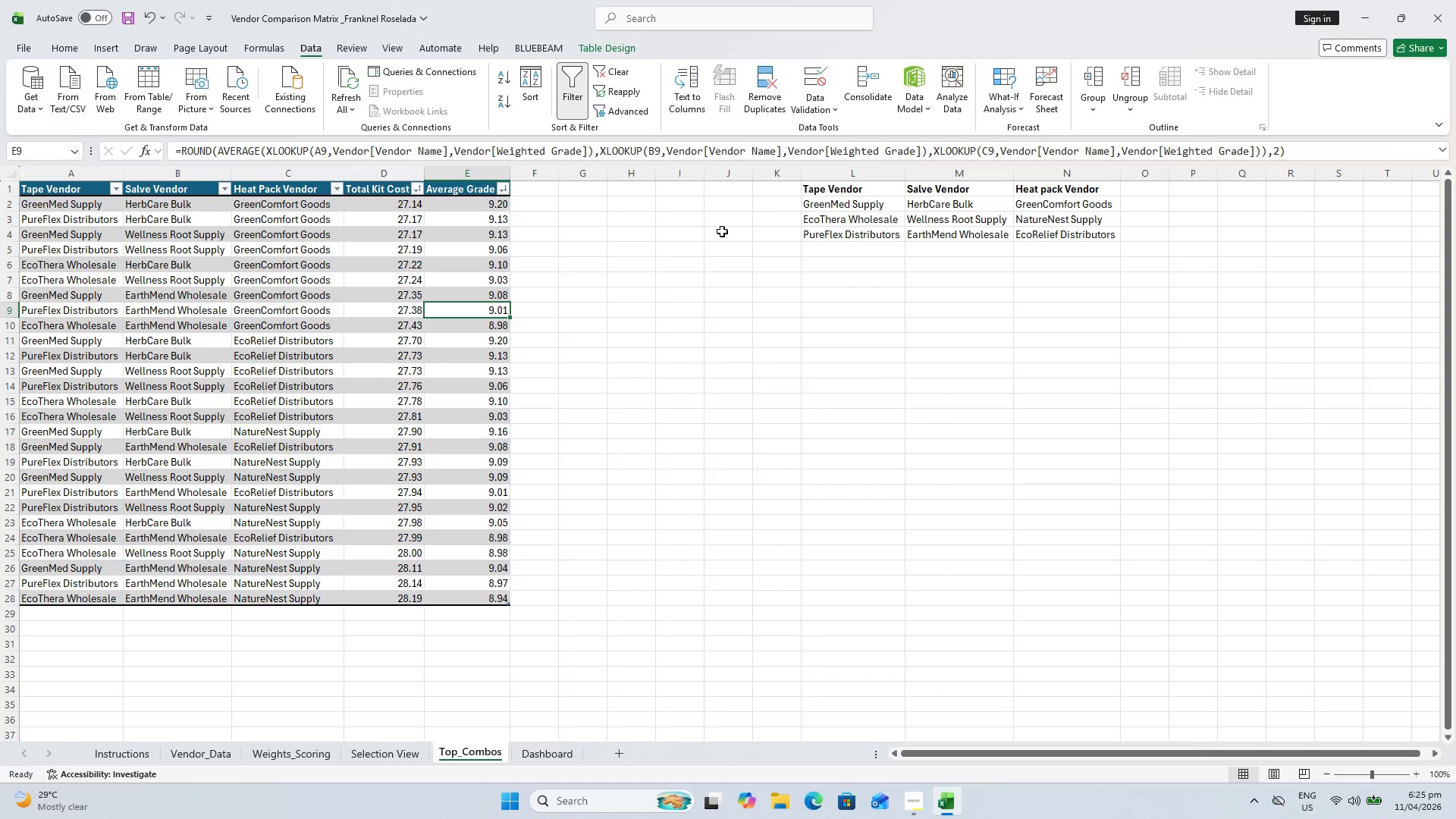 
key(Control+ControlLeft)
 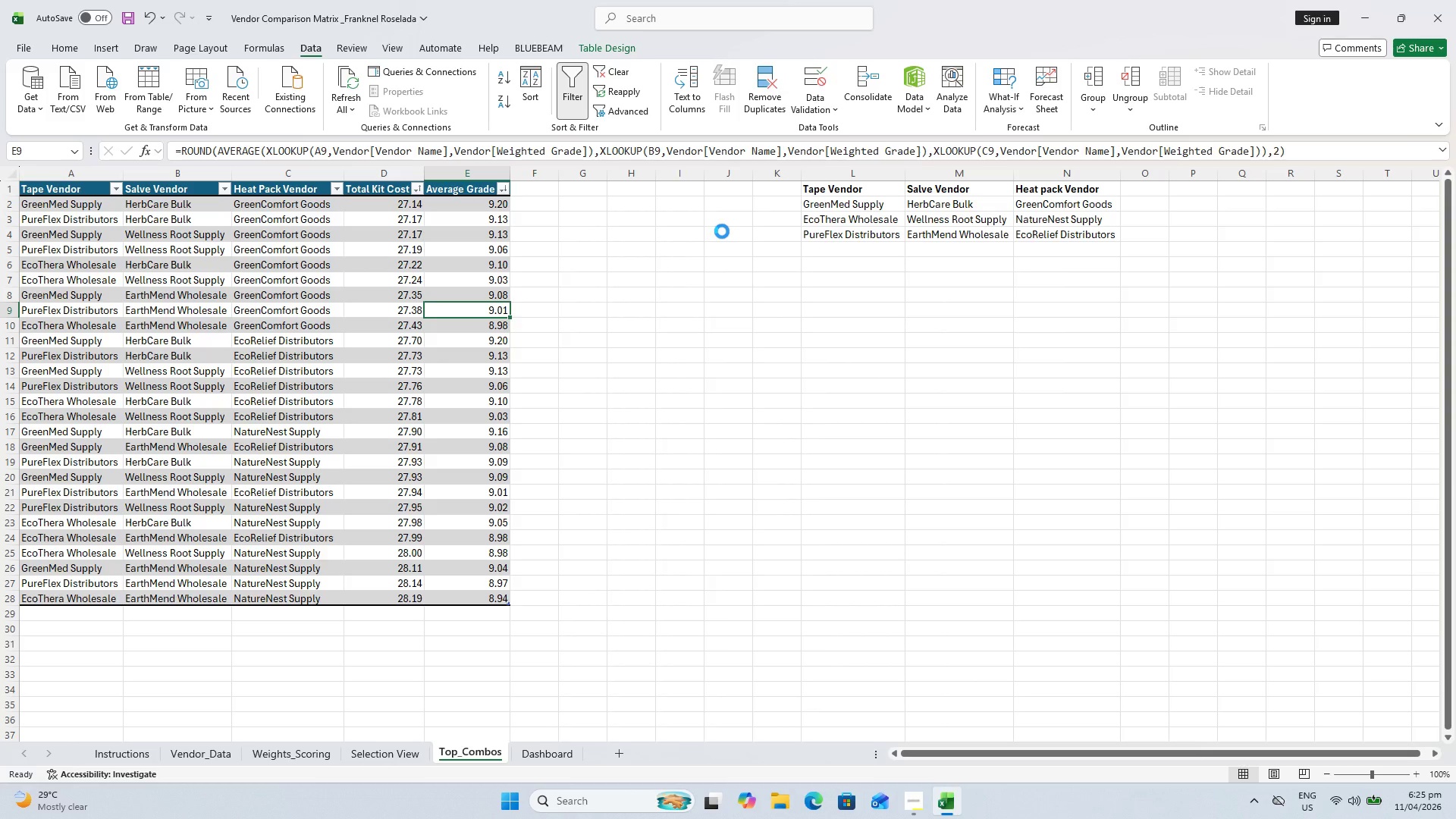 
key(Control+S)
 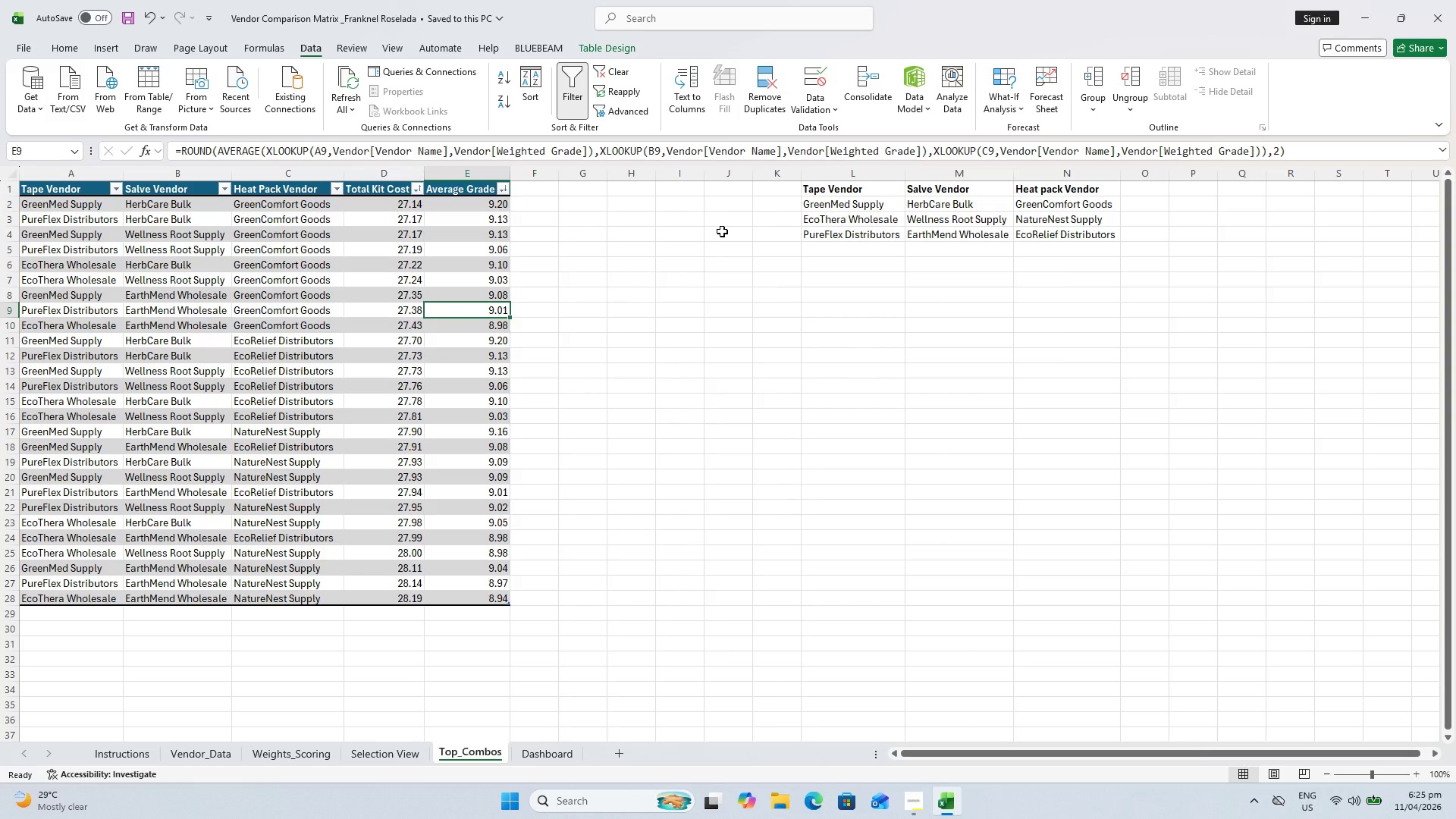 
wait(13.06)
 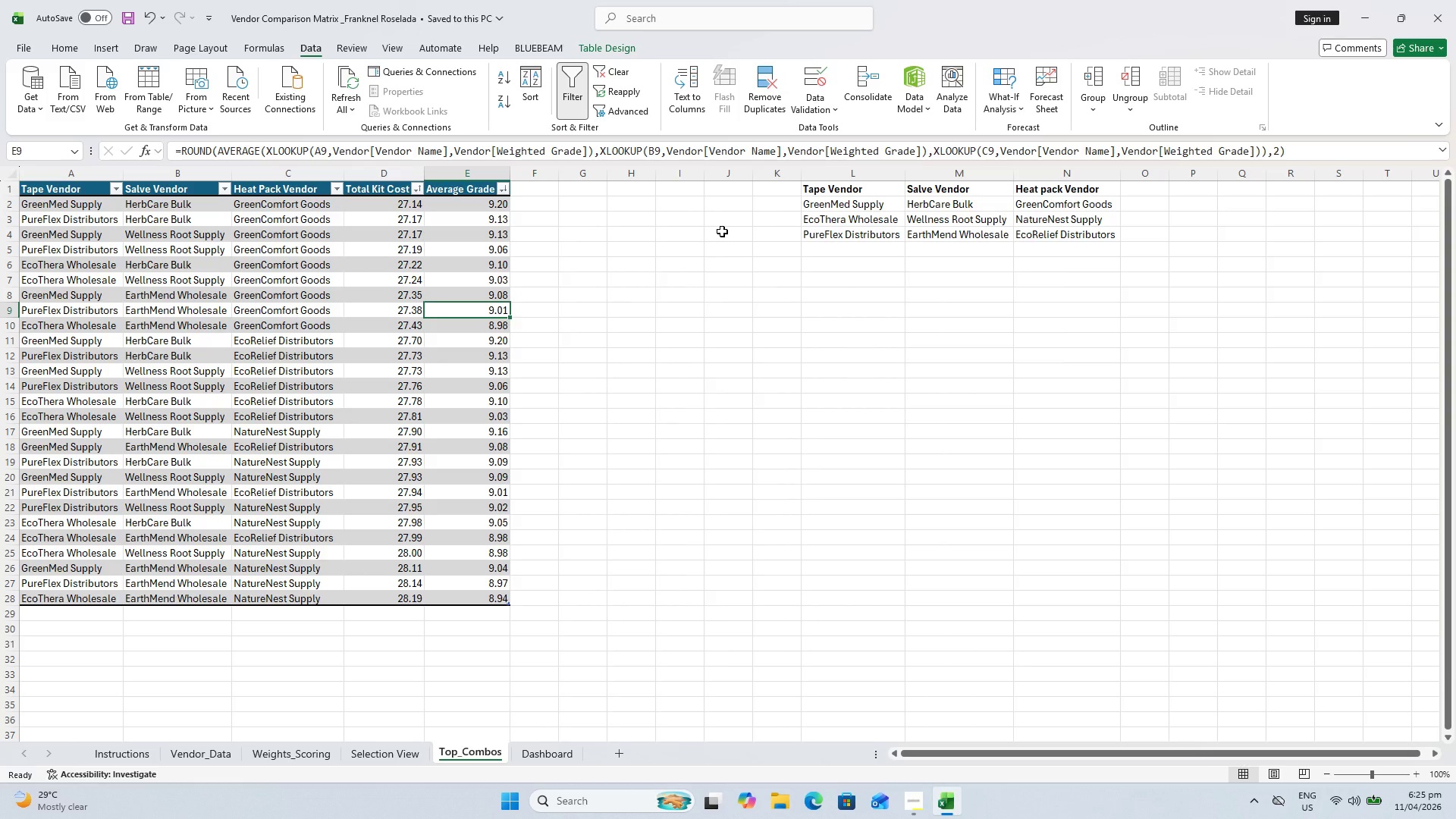 
key(Control+ControlLeft)
 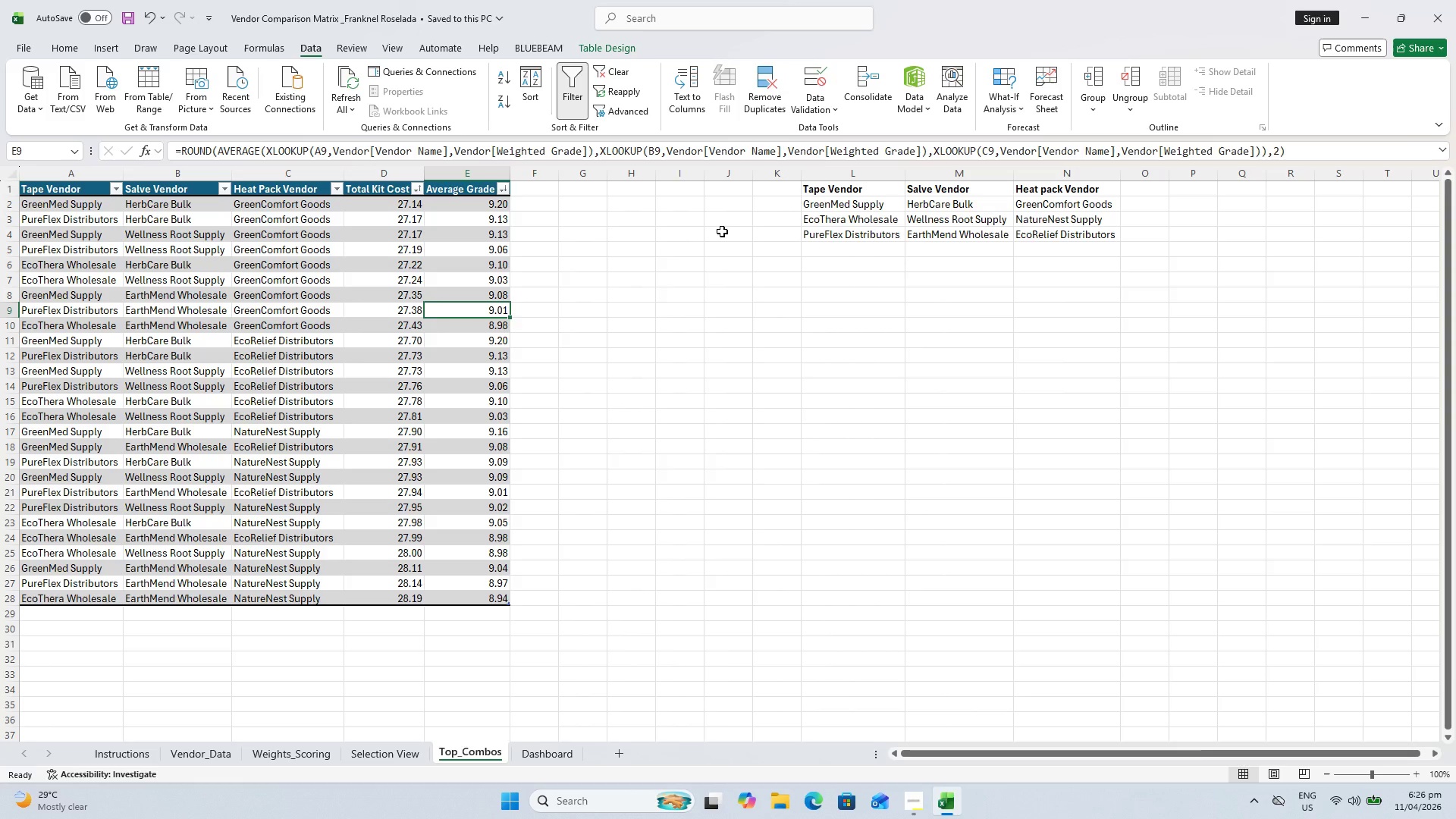 
key(Control+S)
 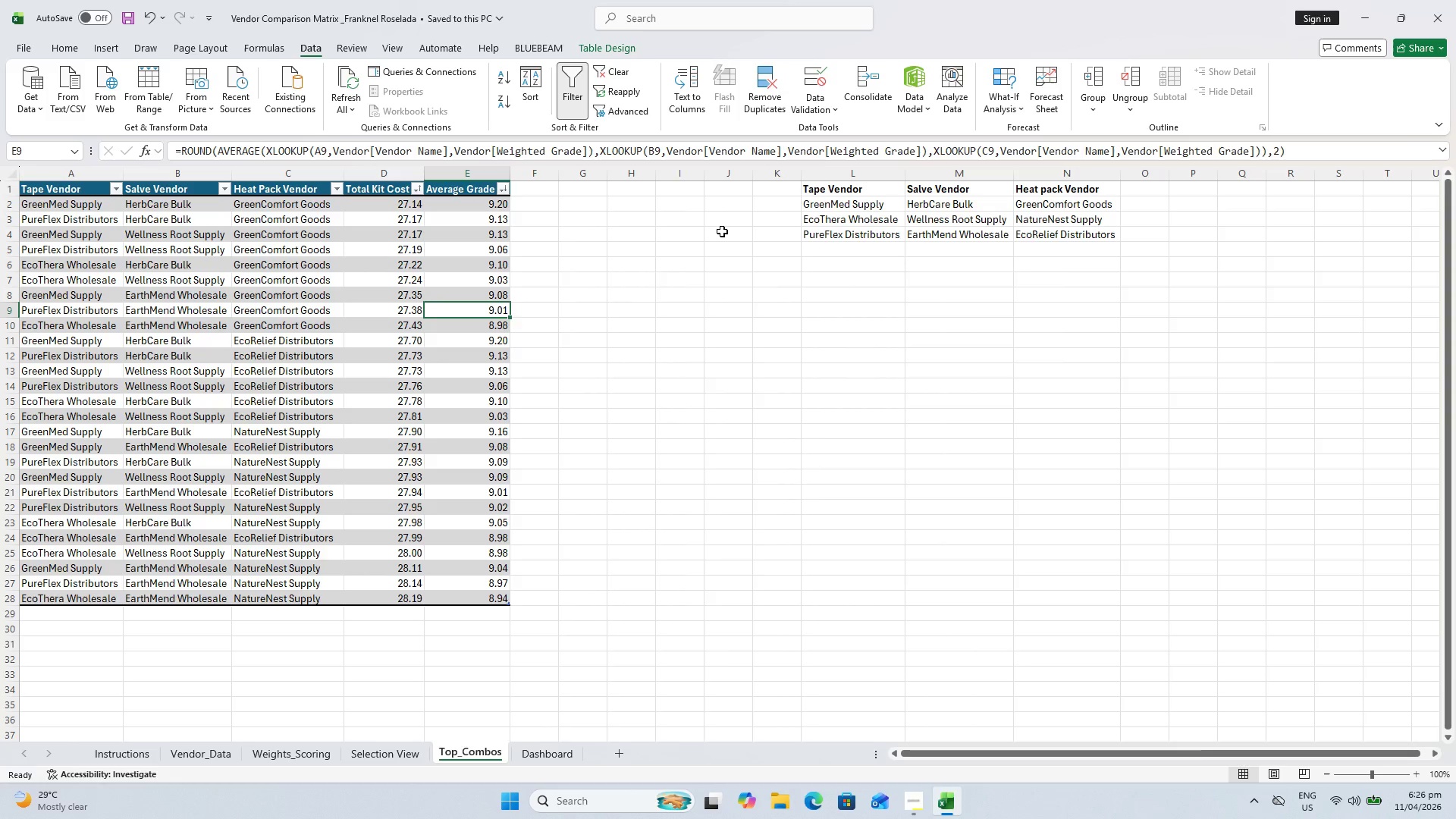 
key(Alt+AltLeft)
 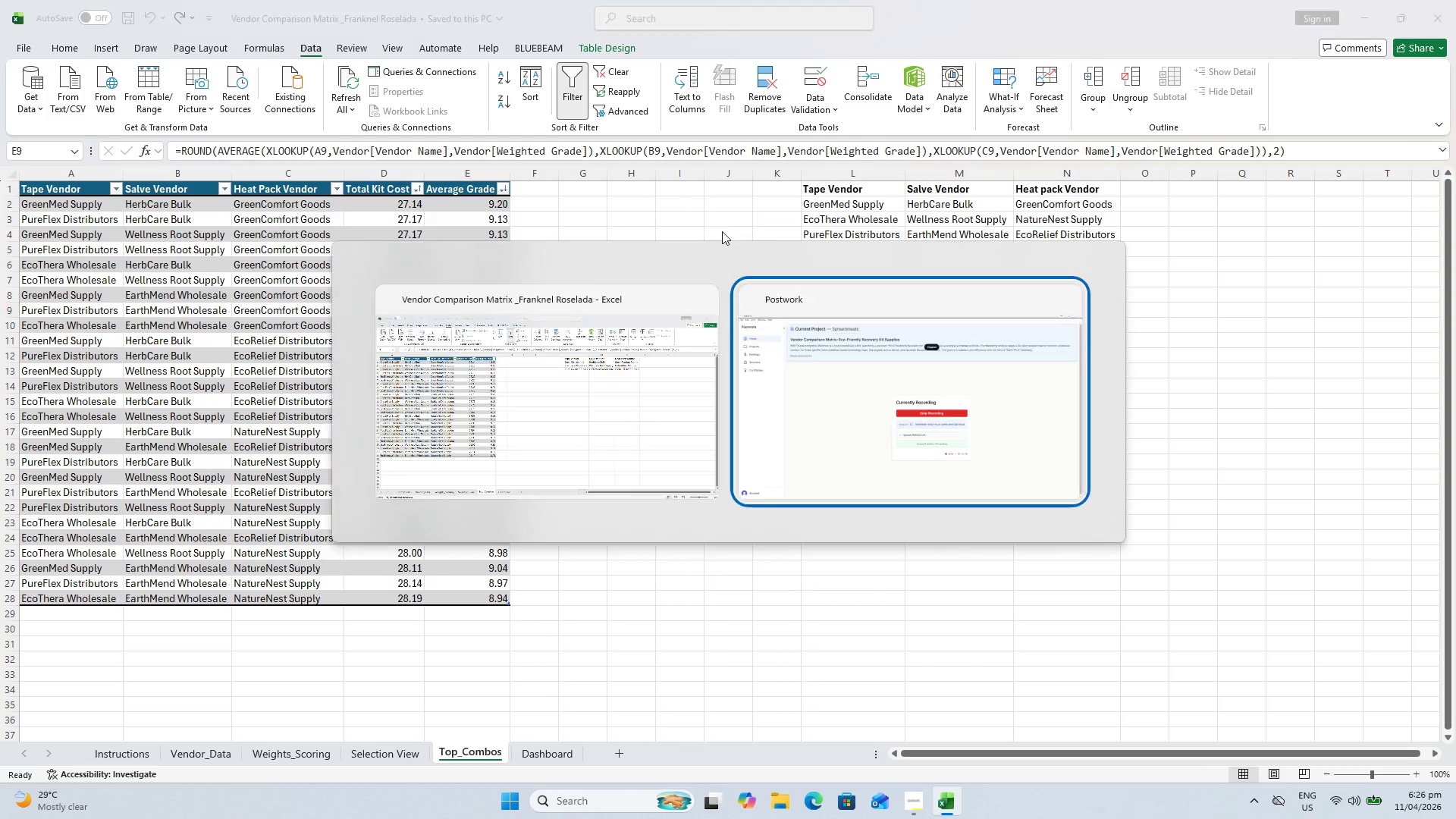 
key(Alt+Tab)